 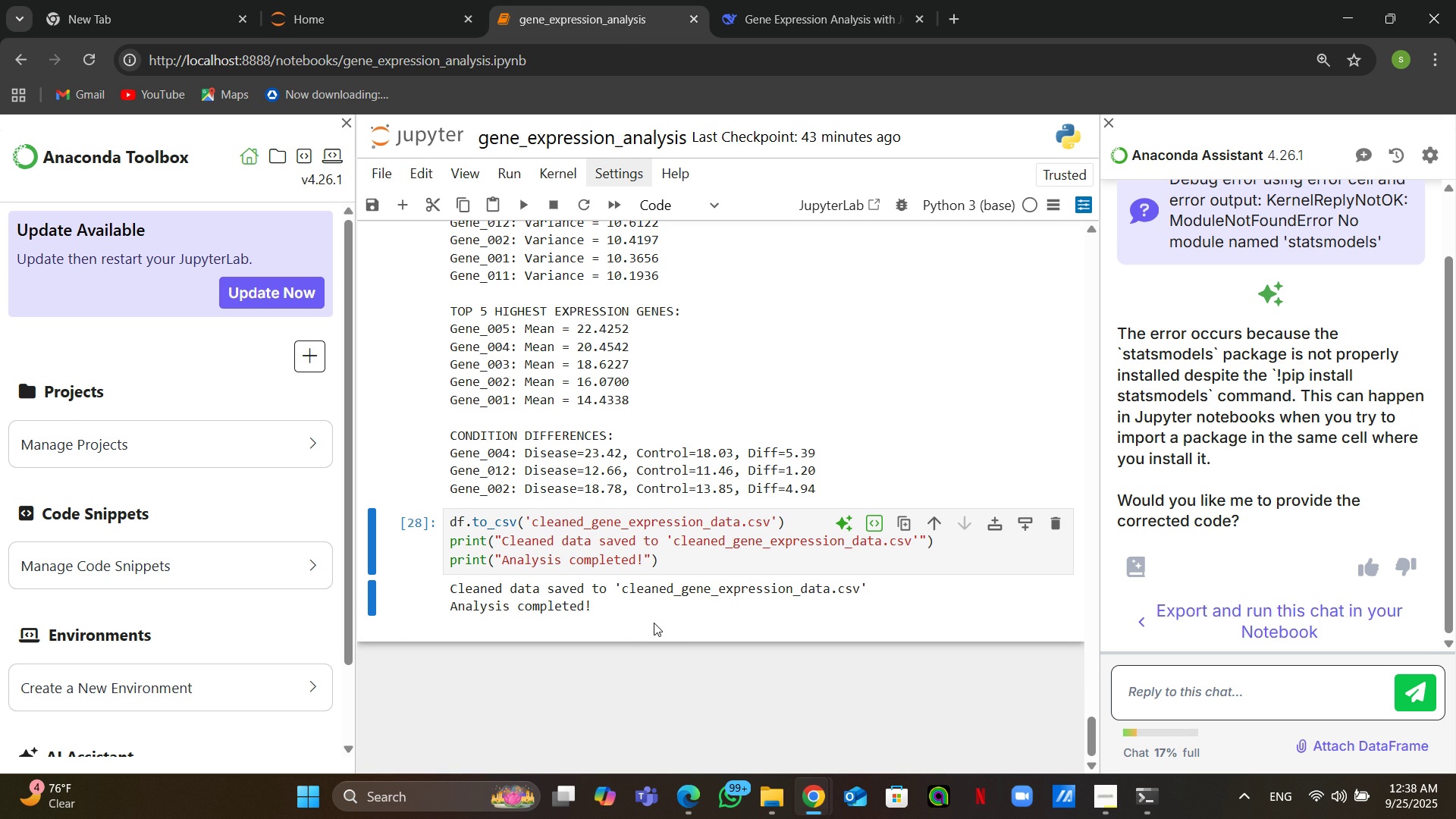 
left_click([786, 2])
 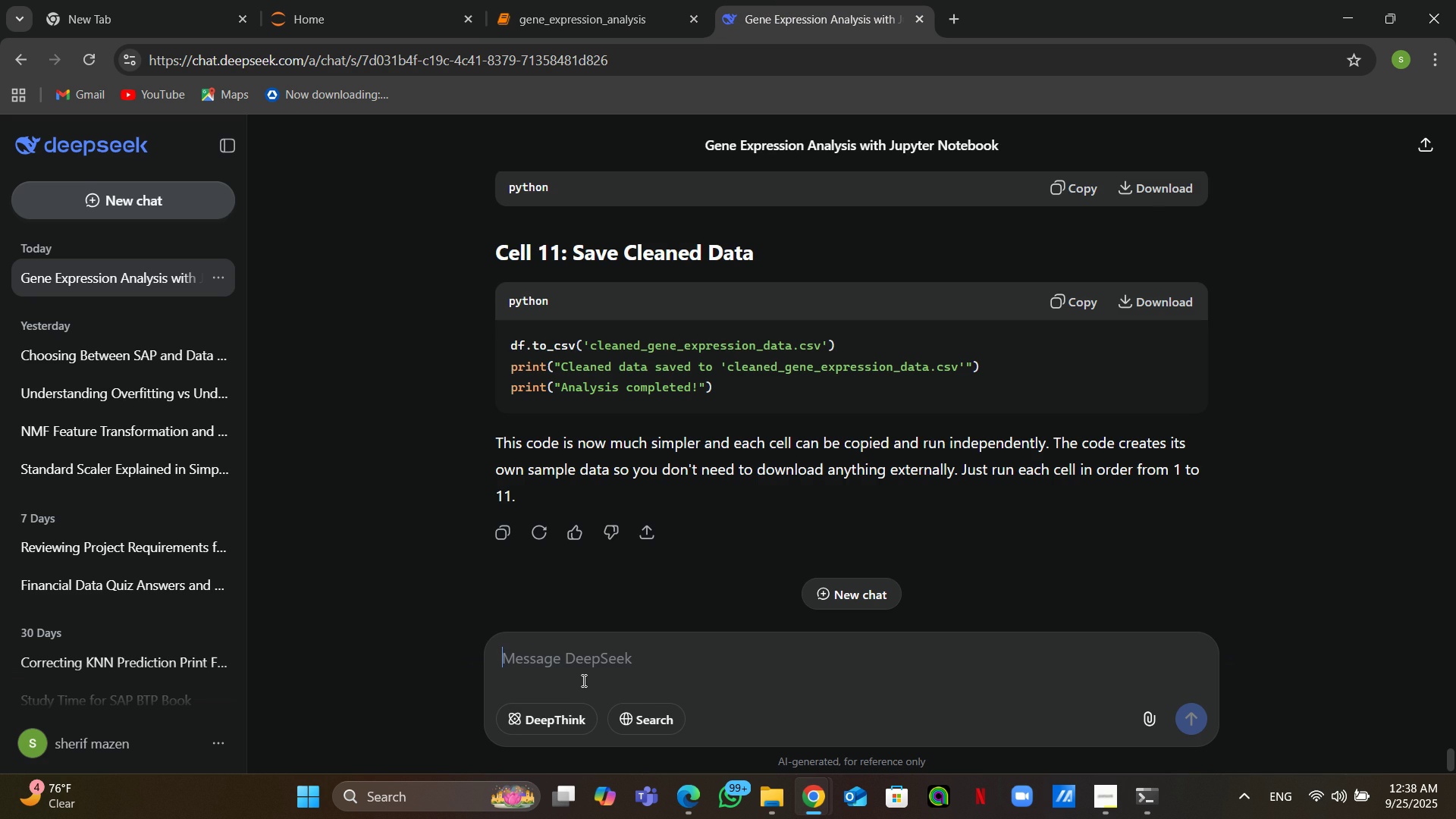 
left_click([582, 680])
 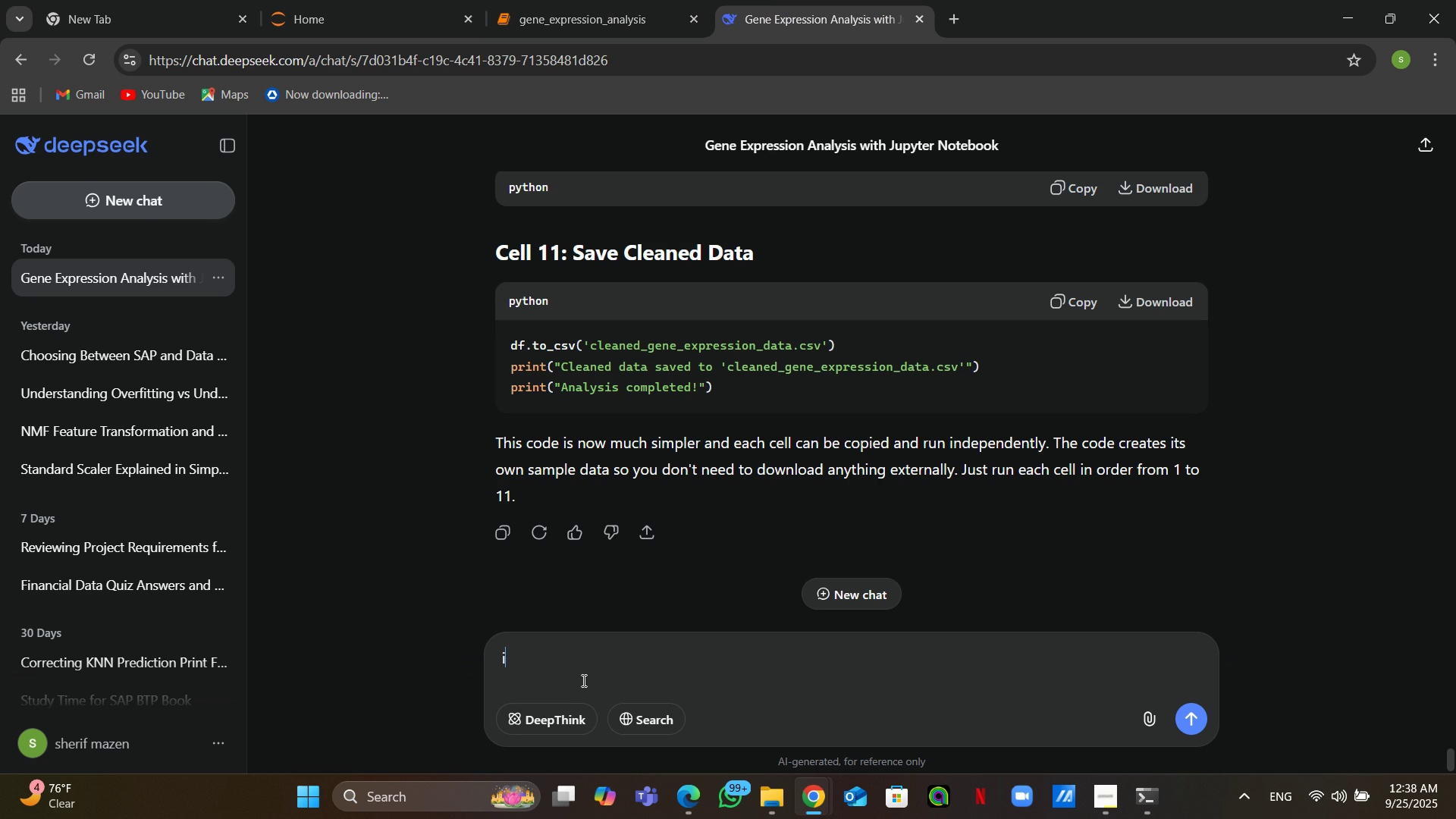 
type(is everything asked covered)
 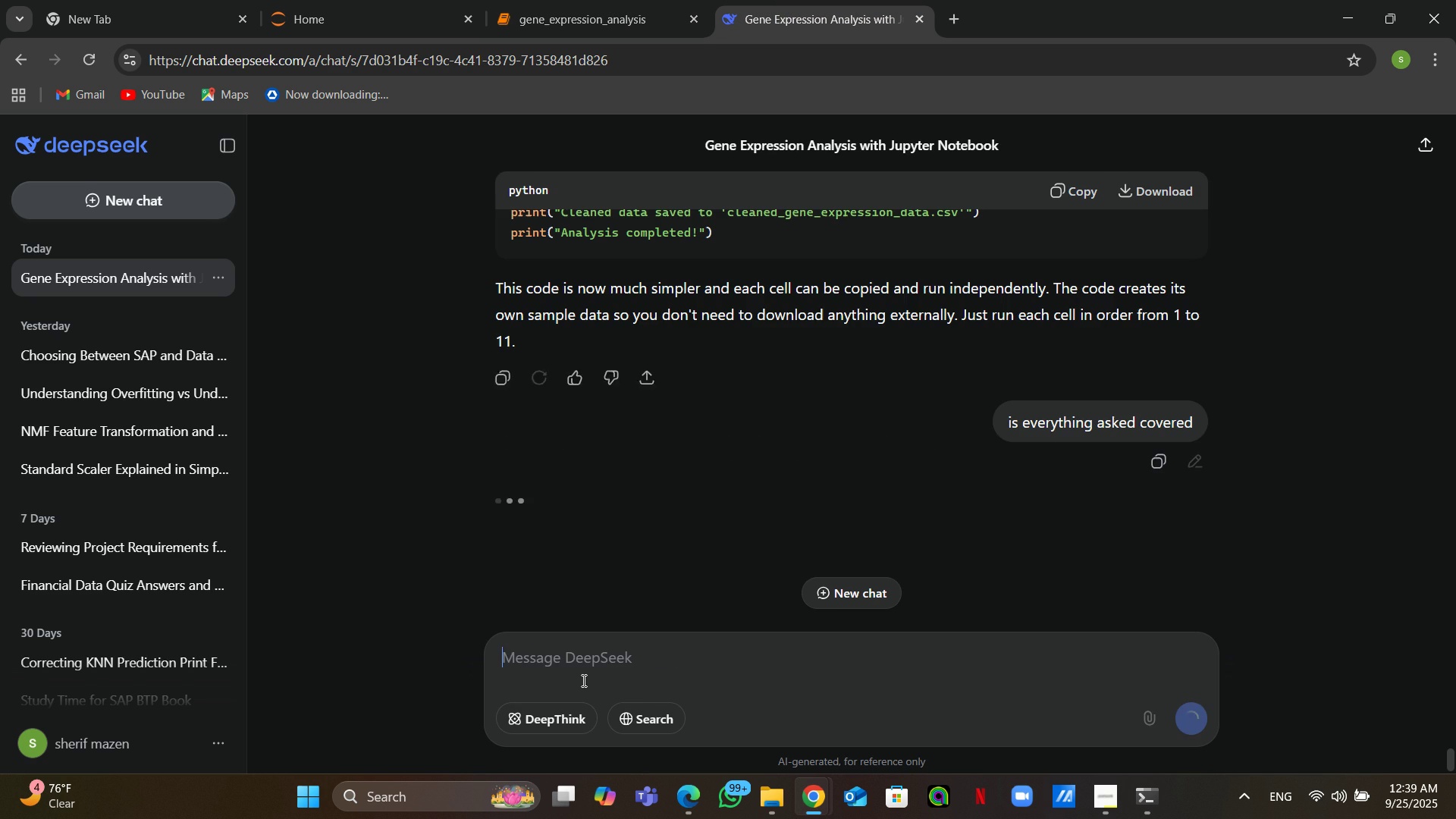 
key(Enter)
 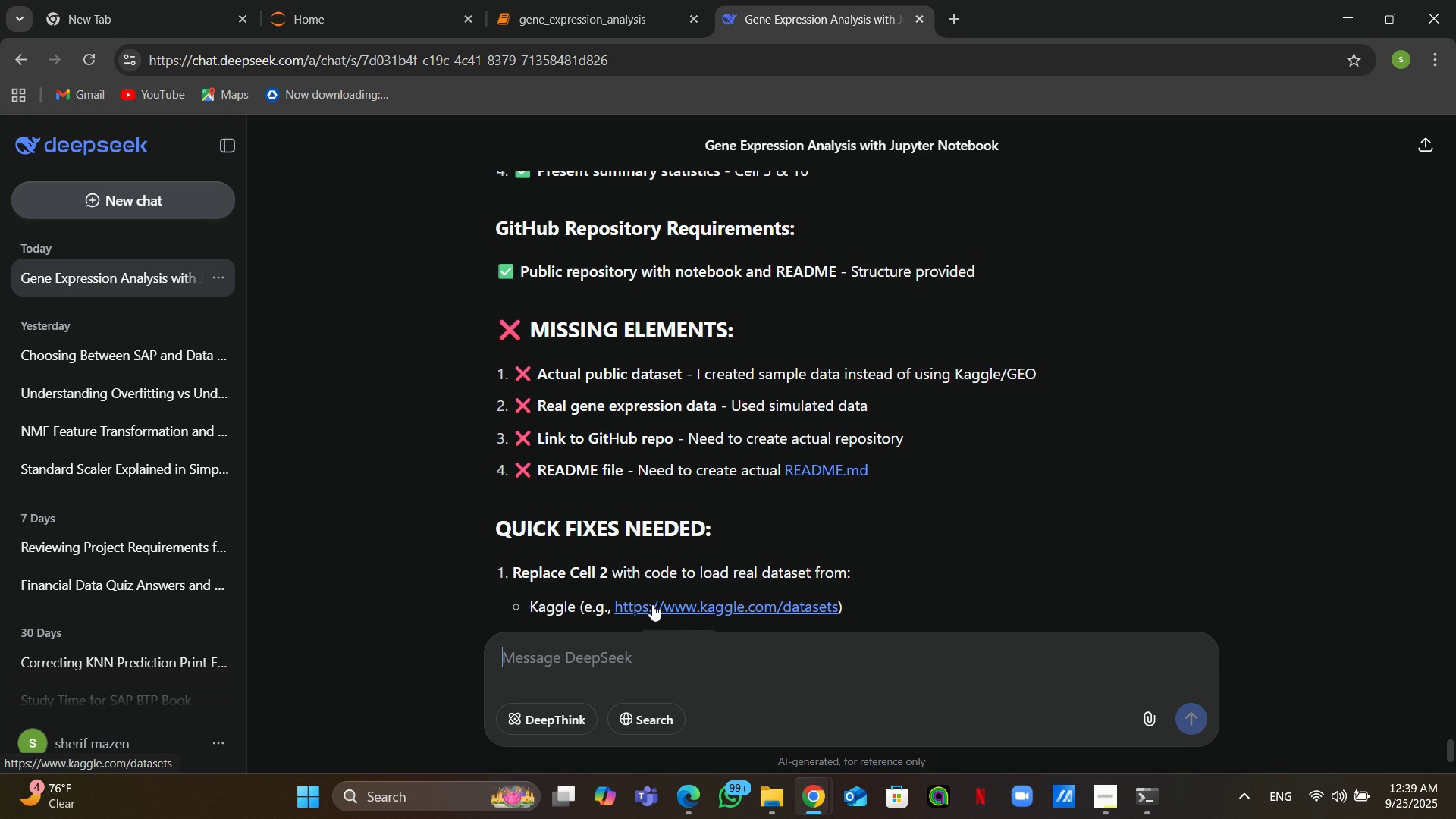 
wait(32.1)
 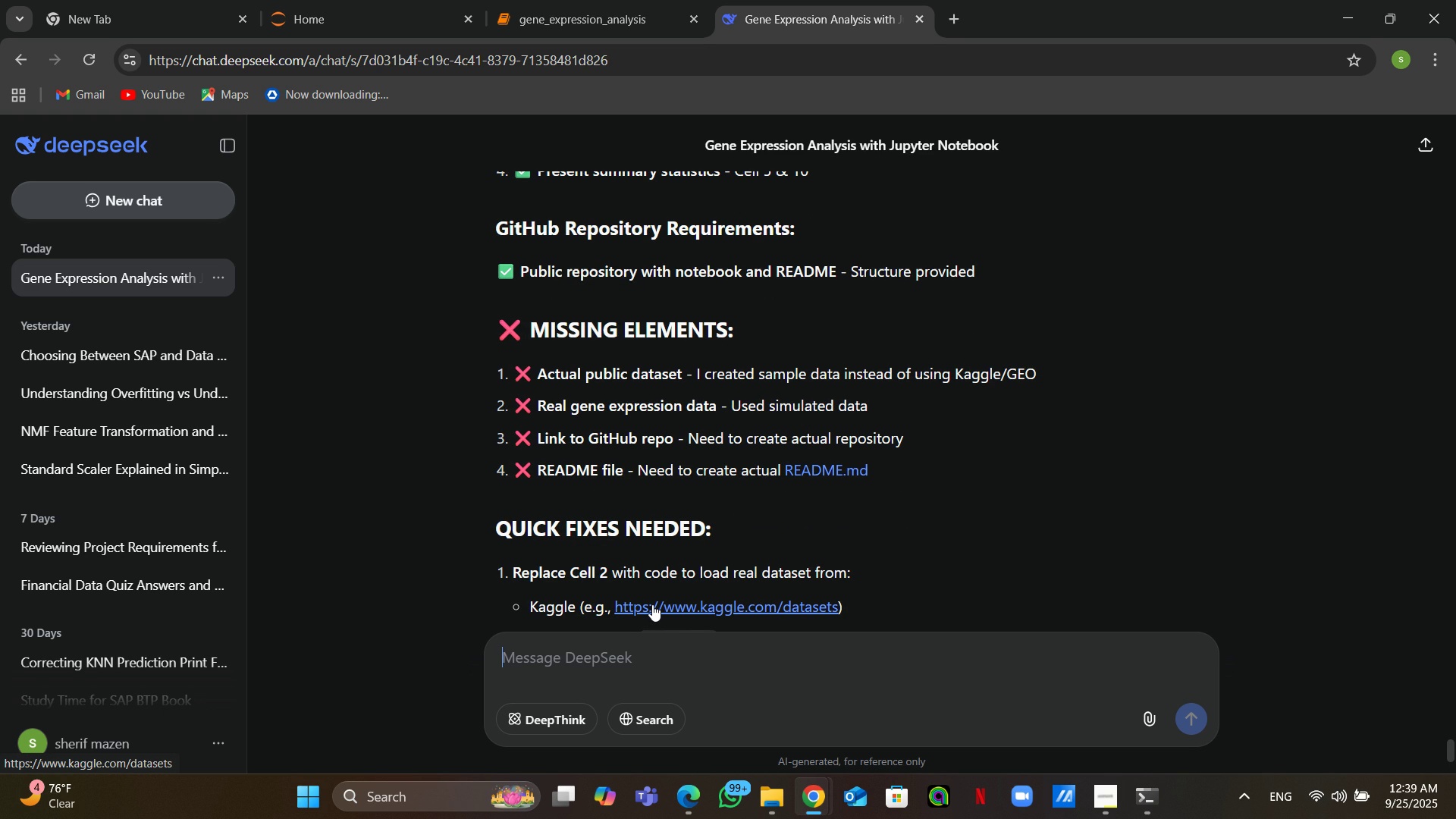 
mouse_move([767, 497])
 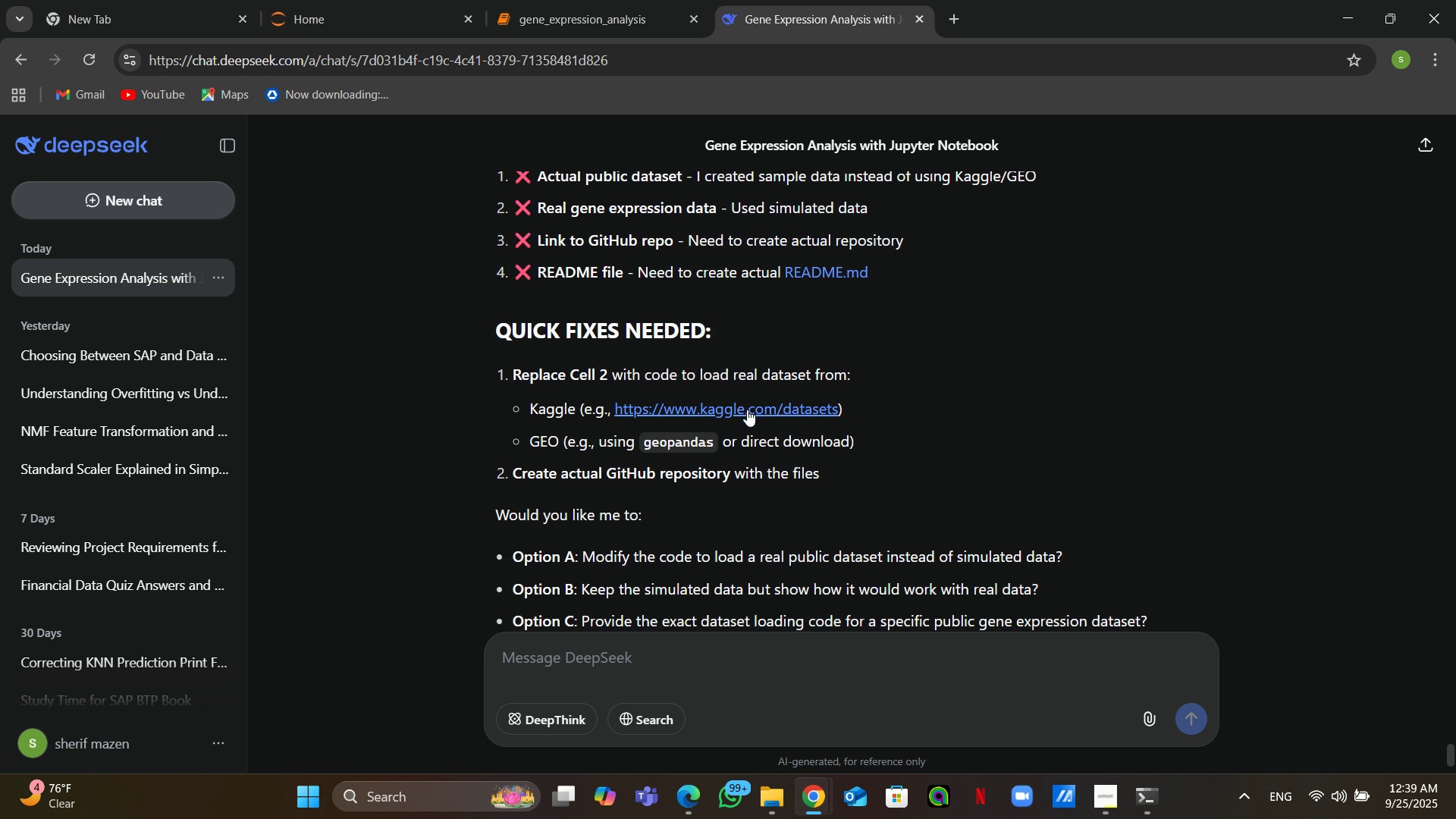 
mouse_move([742, 433])
 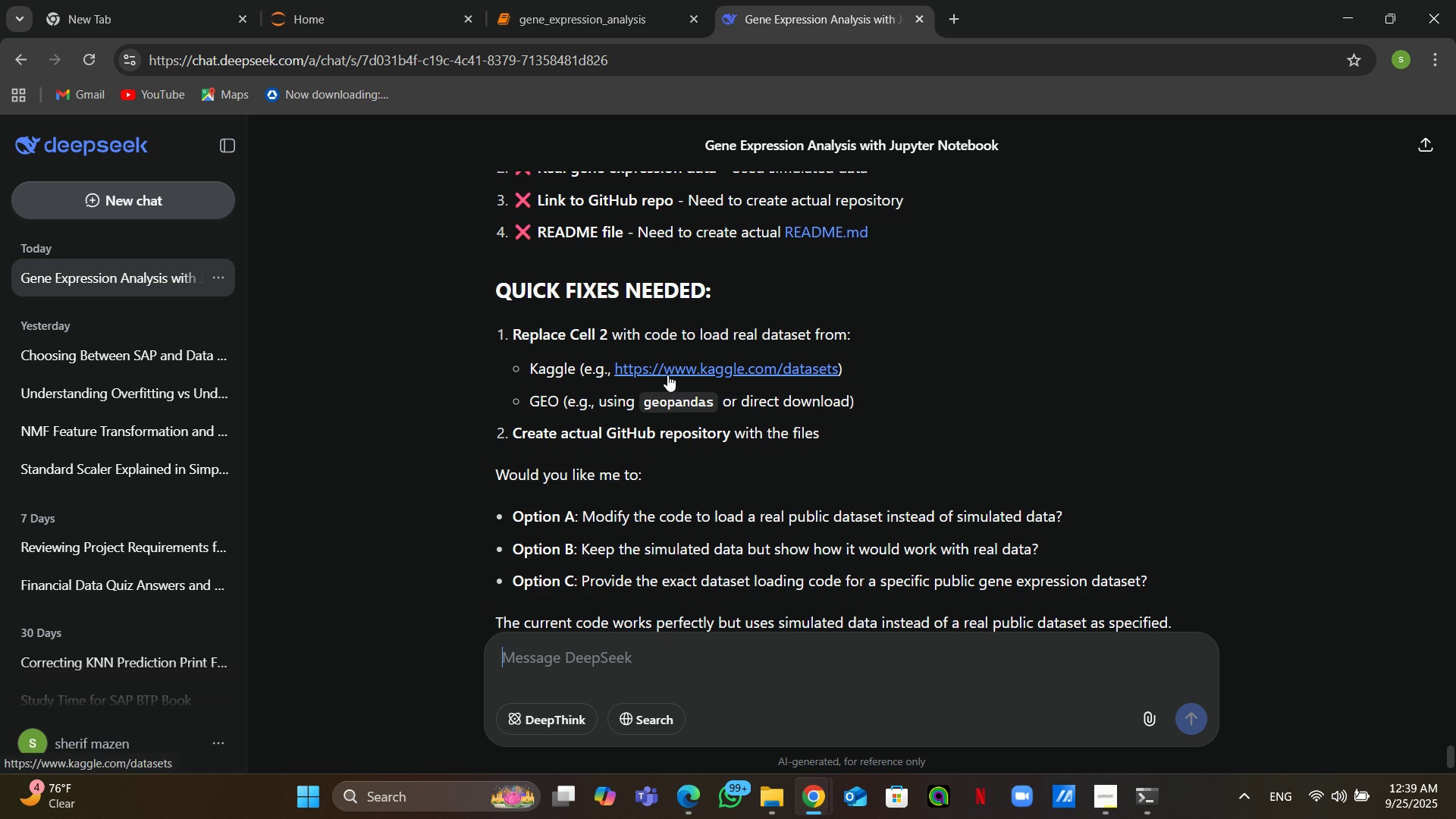 
wait(5.63)
 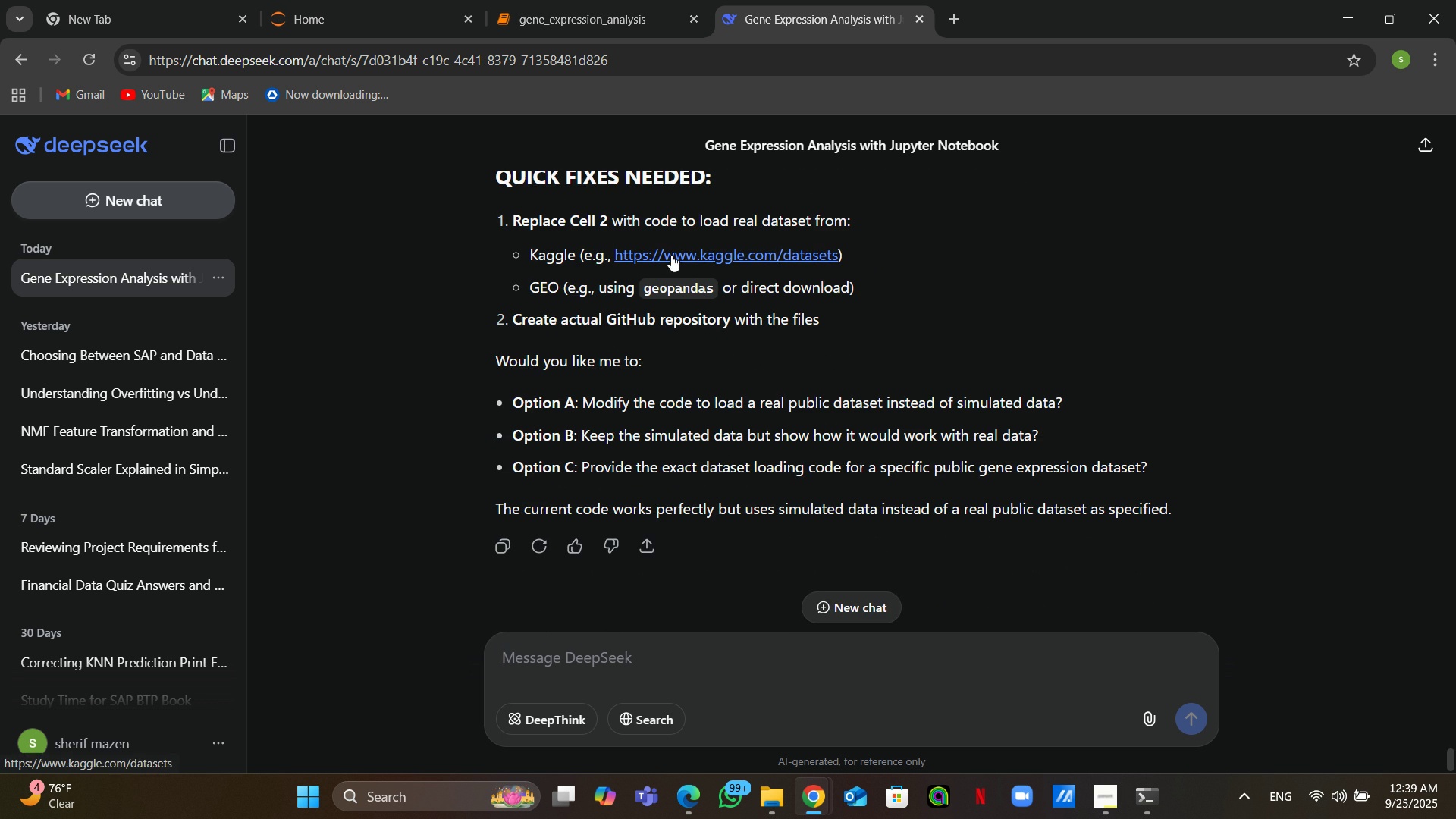 
left_click([618, 651])
 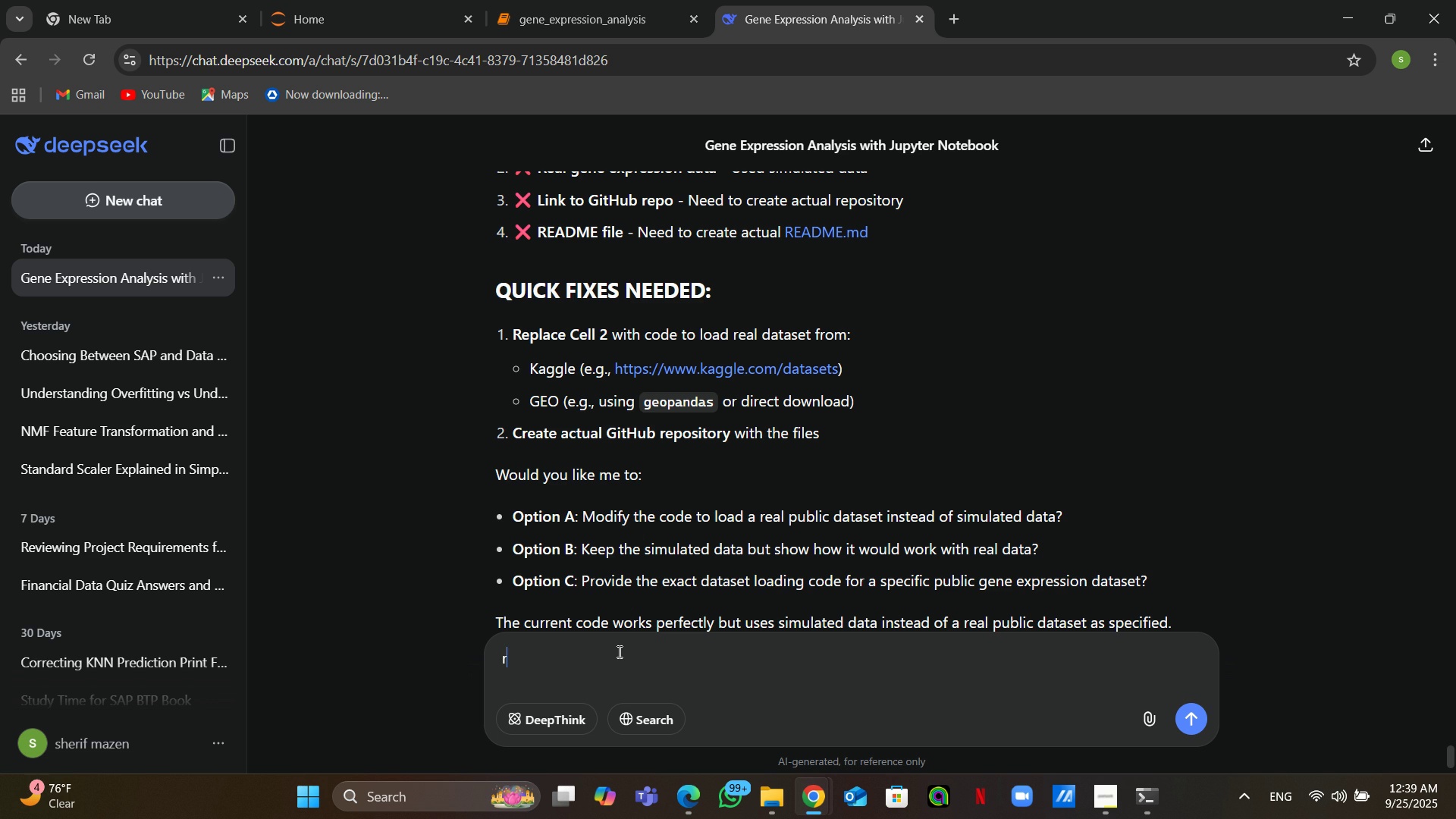 
type(replace riget me data set from kaggle that suits the requirments now mf)